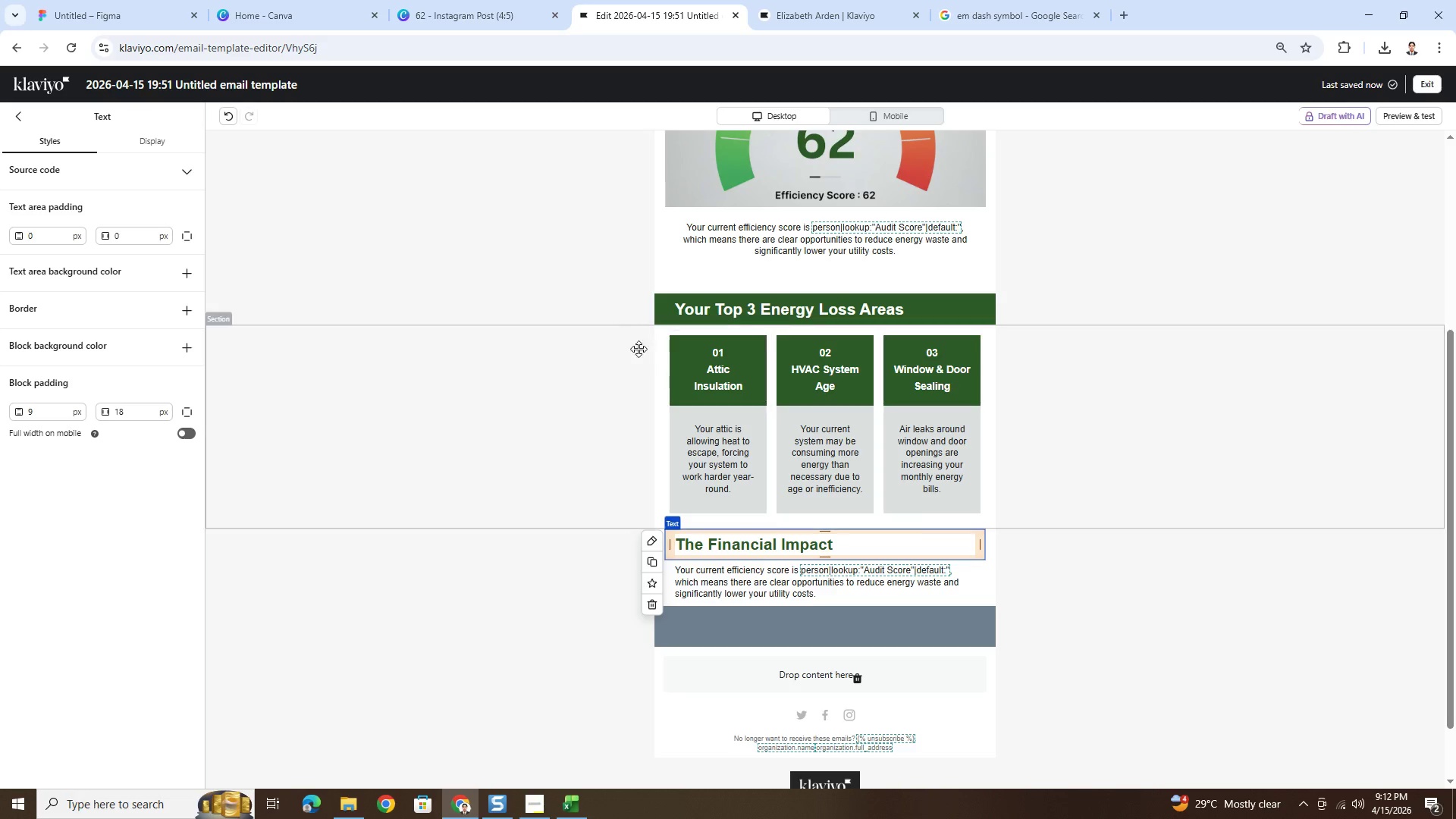 
left_click([583, 309])
 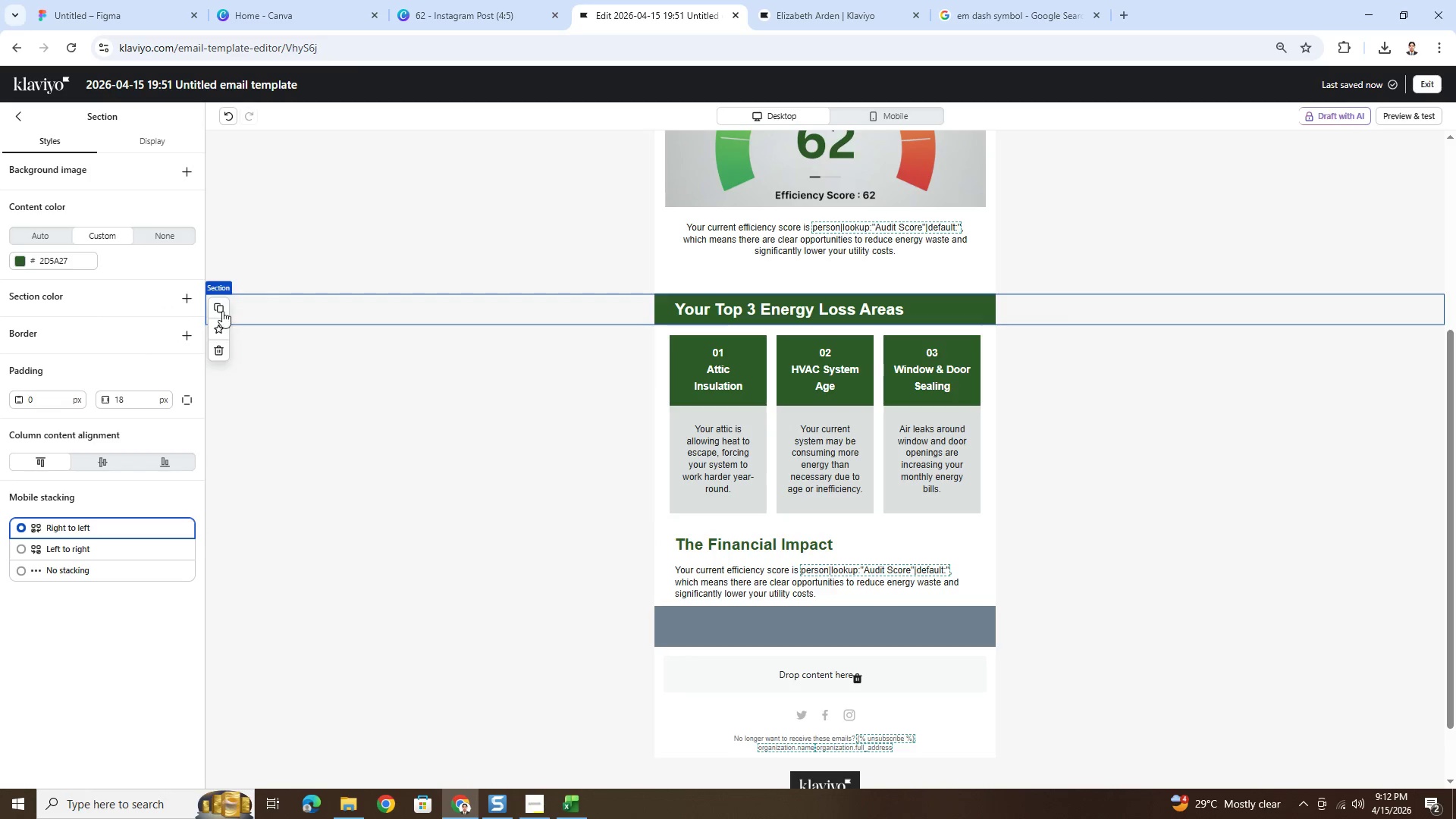 
left_click([221, 309])
 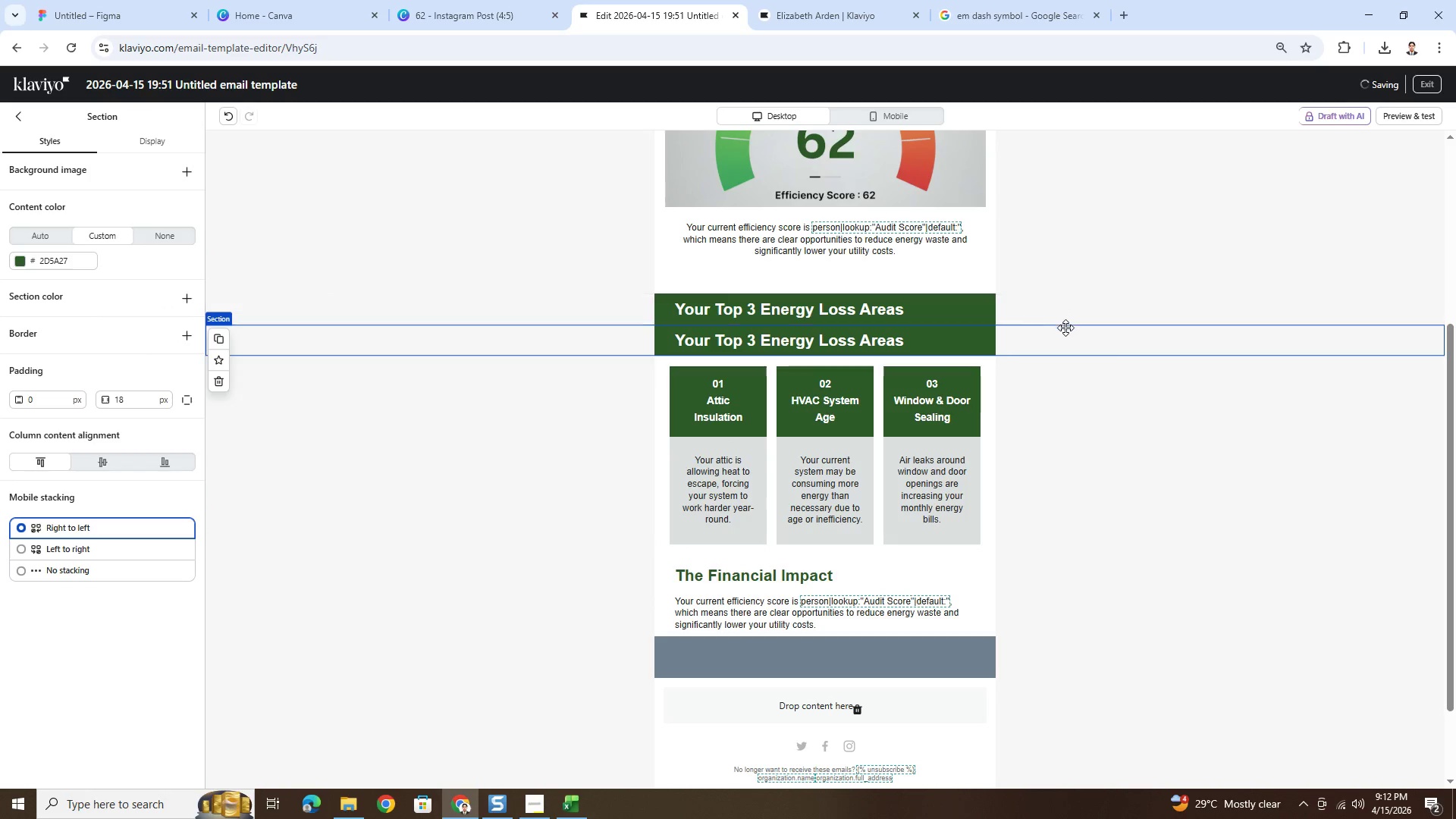 
left_click_drag(start_coordinate=[1074, 340], to_coordinate=[1047, 576])
 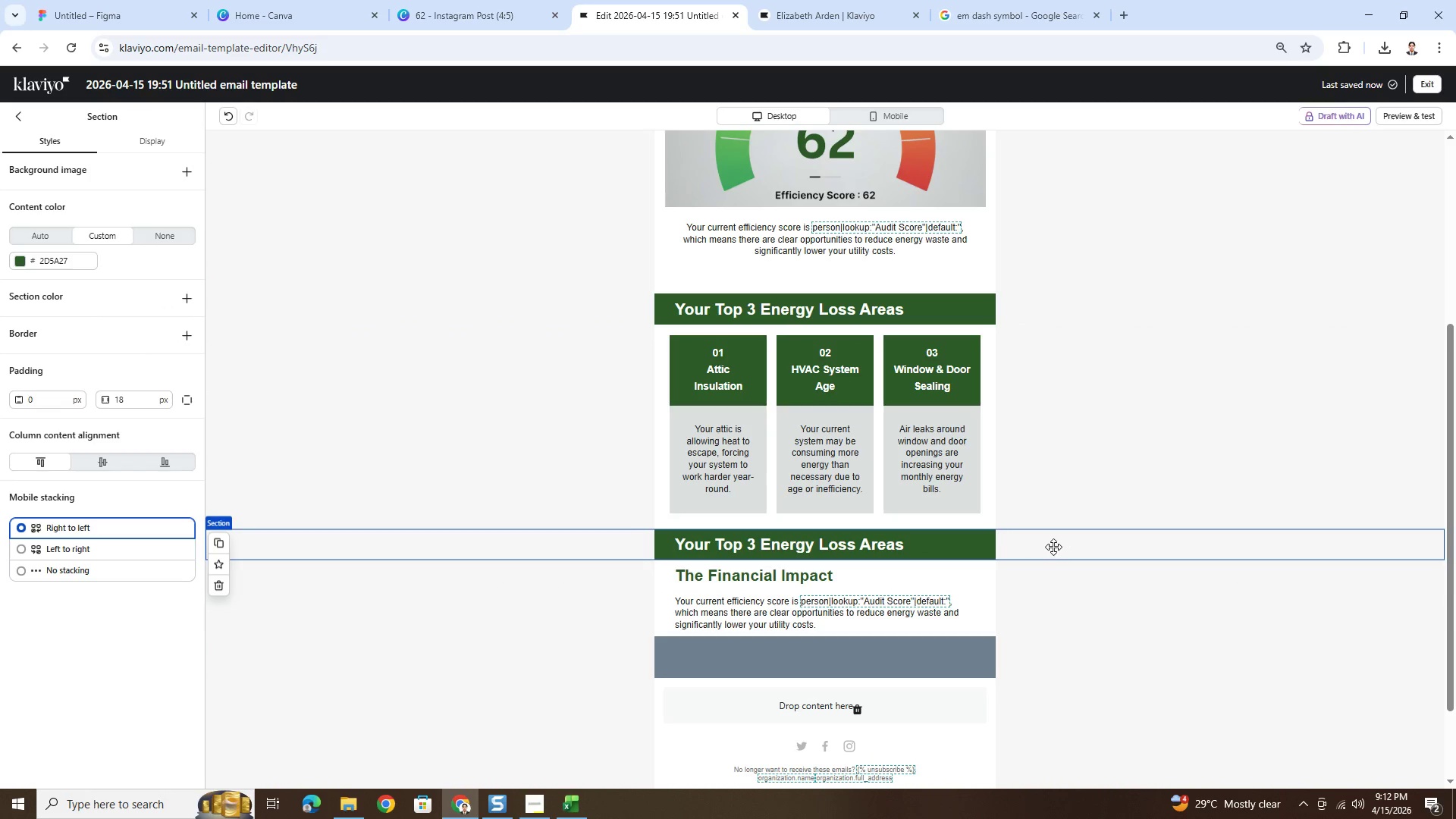 
left_click([531, 447])
 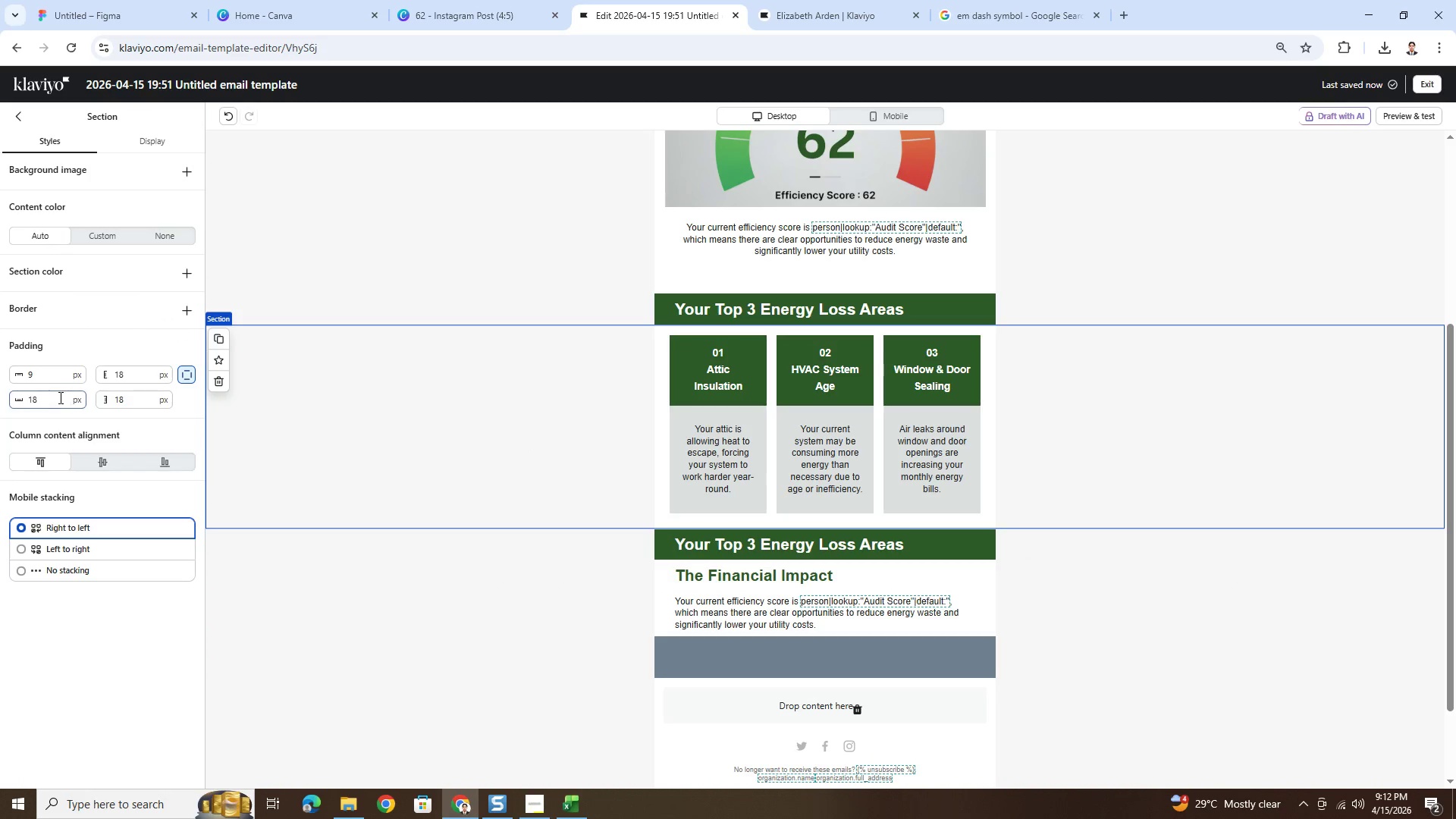 
double_click([59, 397])
 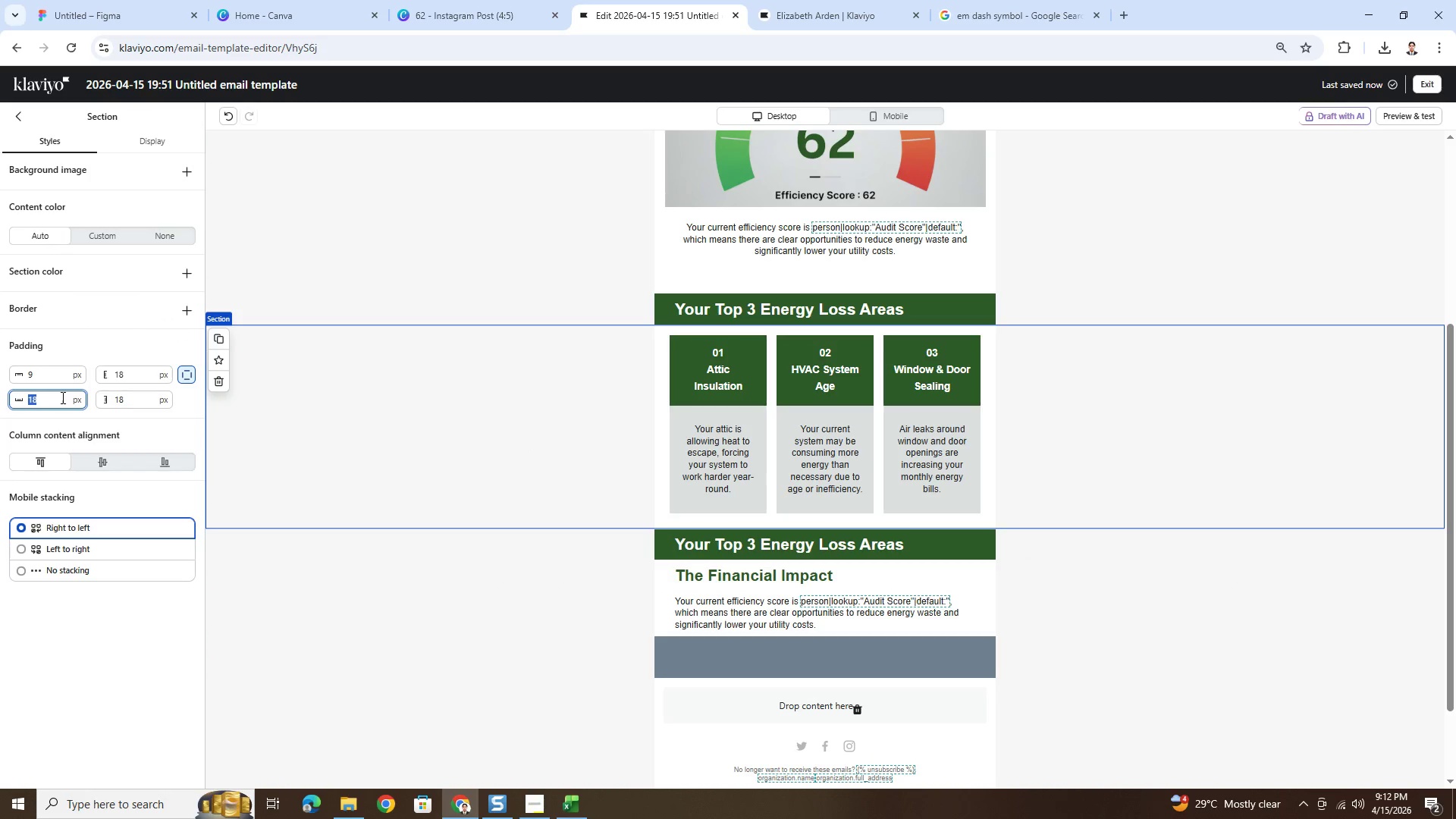 
key(Numpad2)
 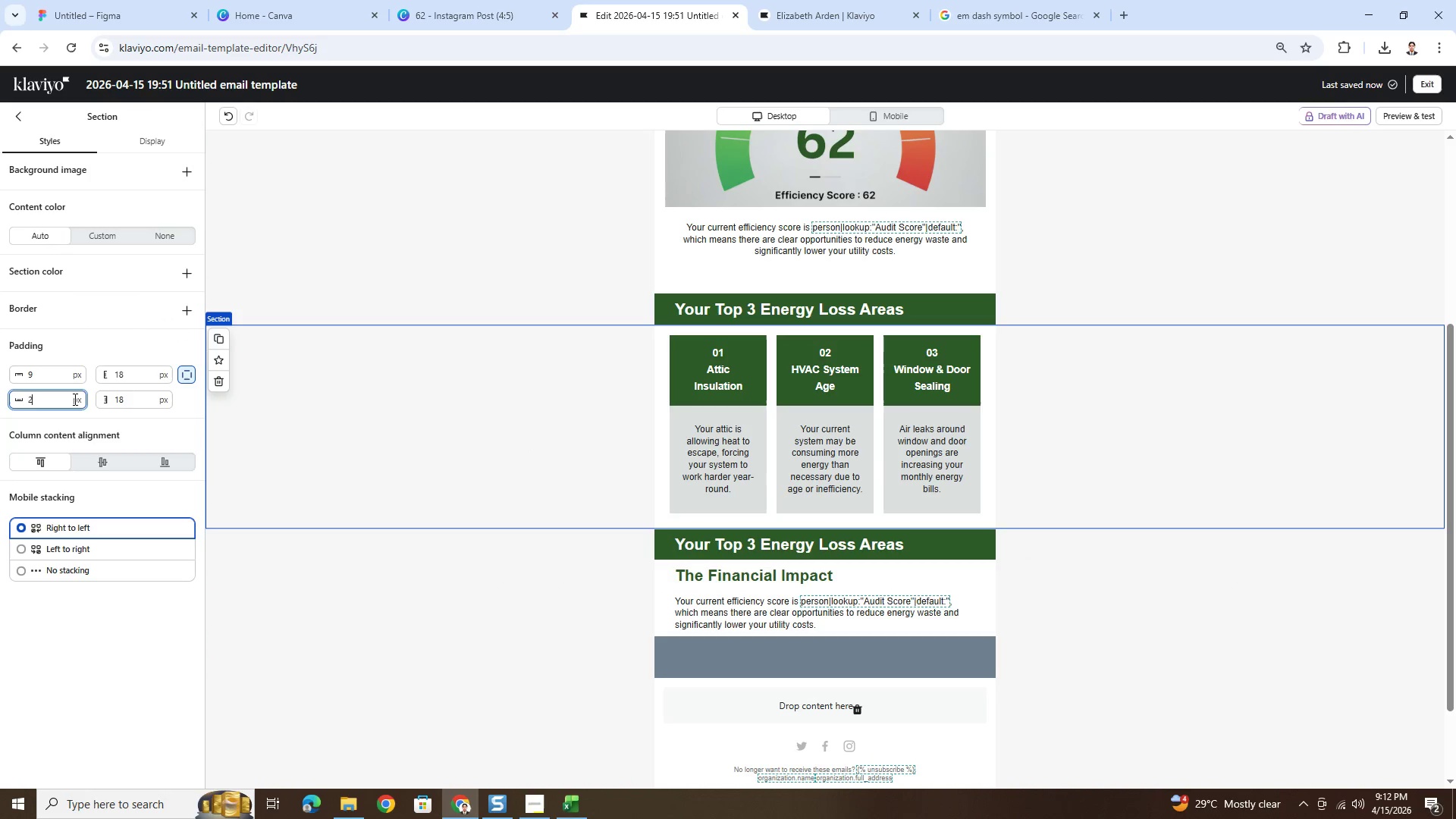 
key(Numpad8)
 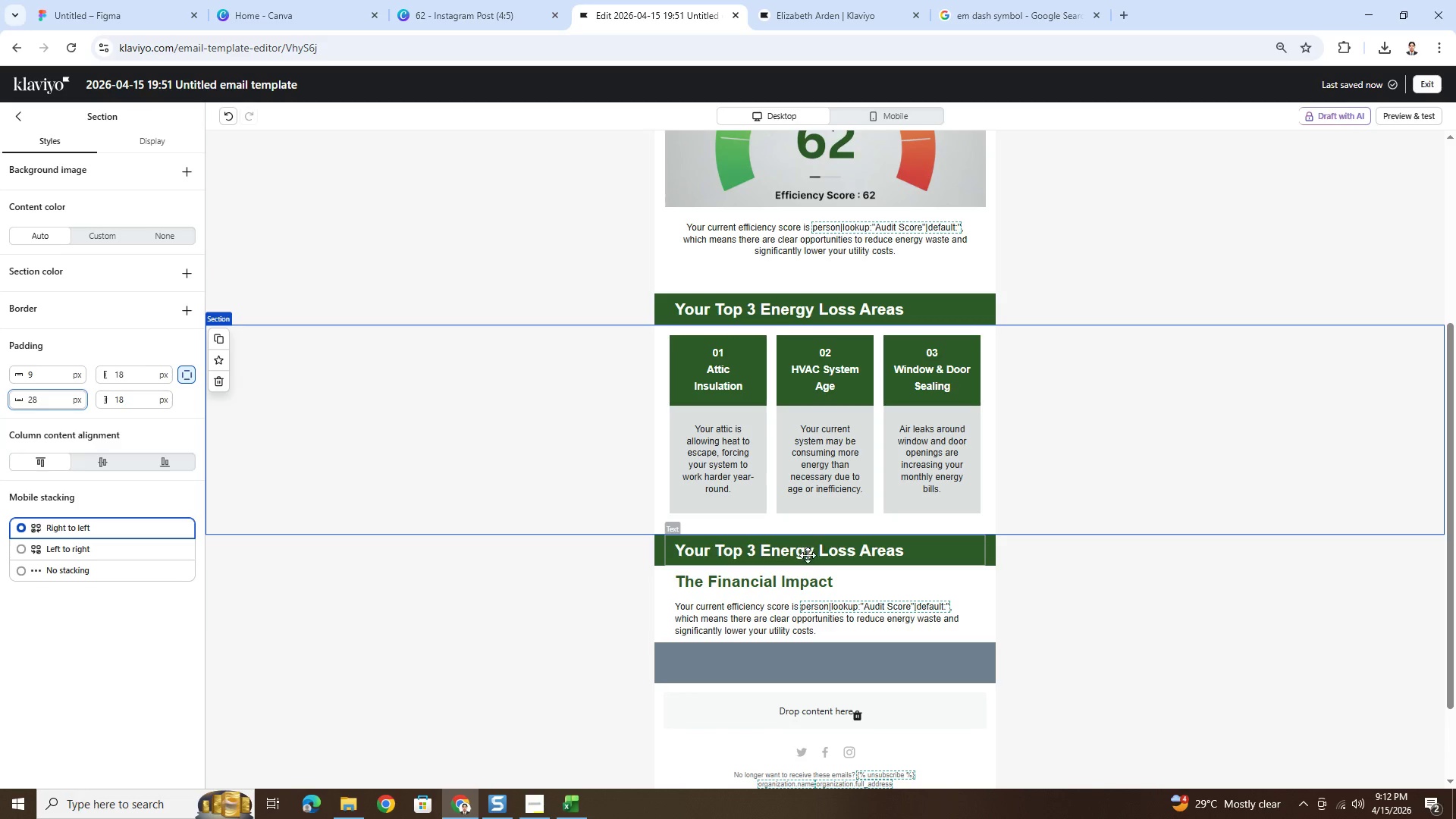 
left_click([808, 553])
 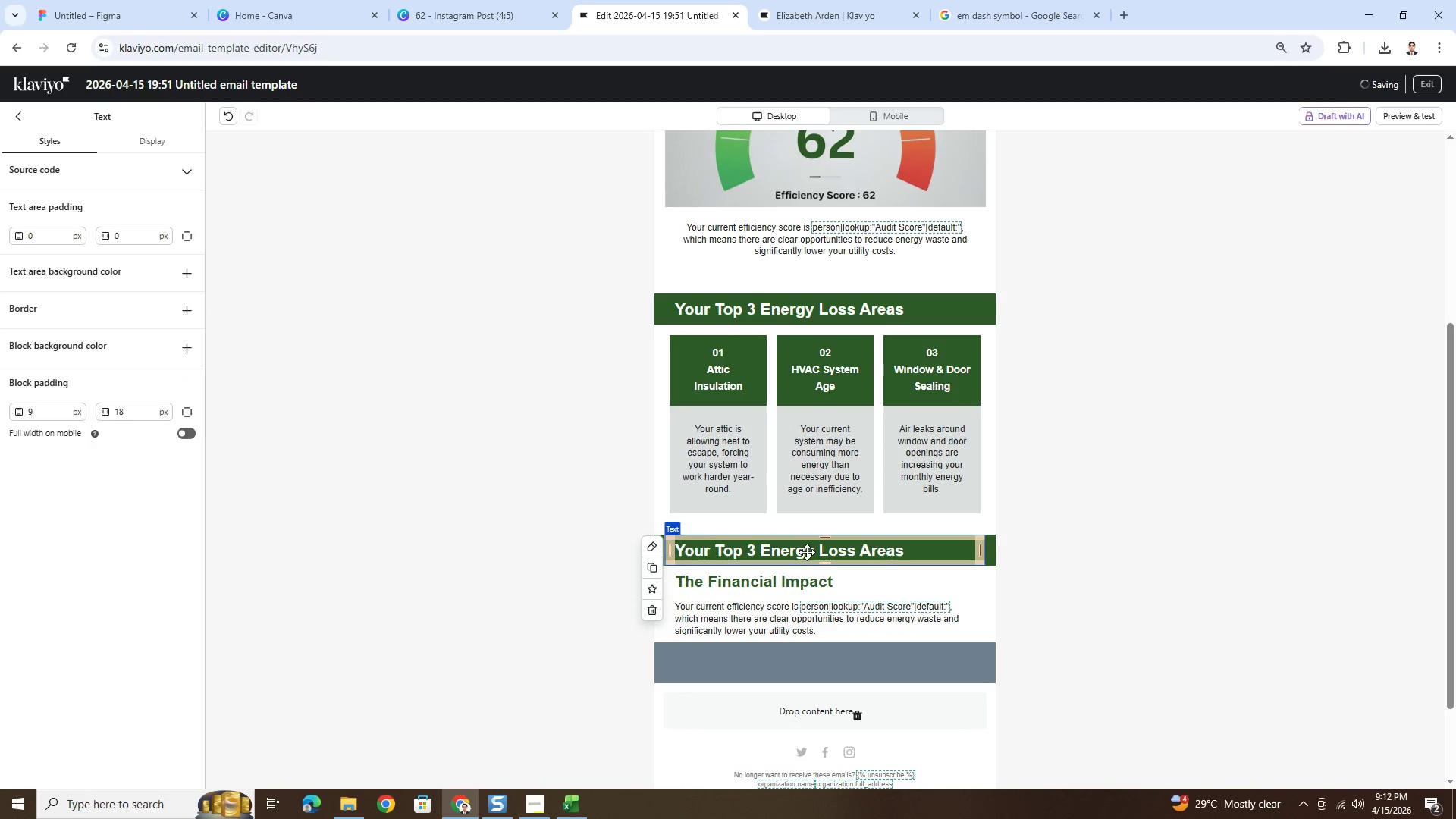 
double_click([807, 552])
 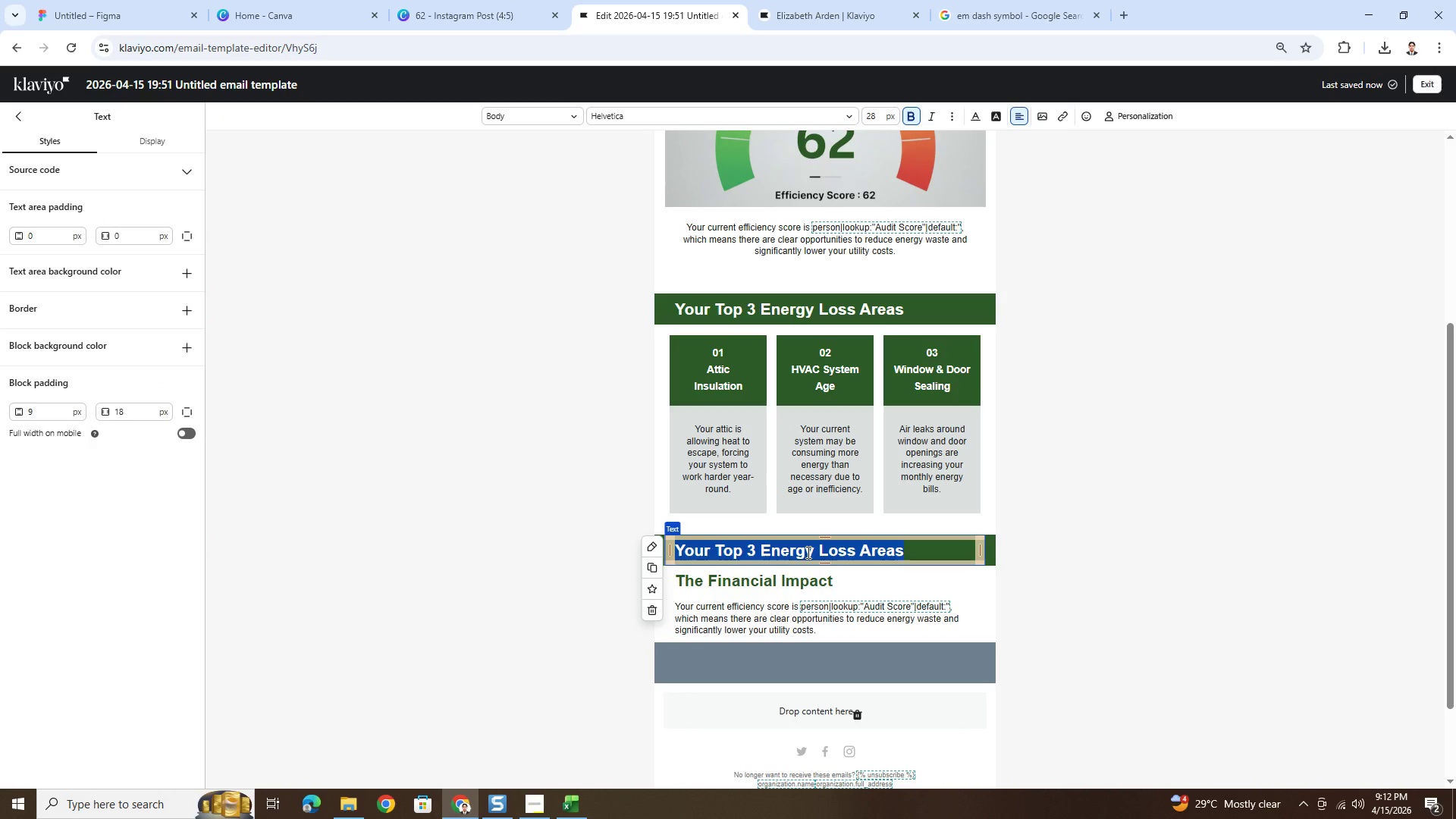 
type(The Financial Impact)
 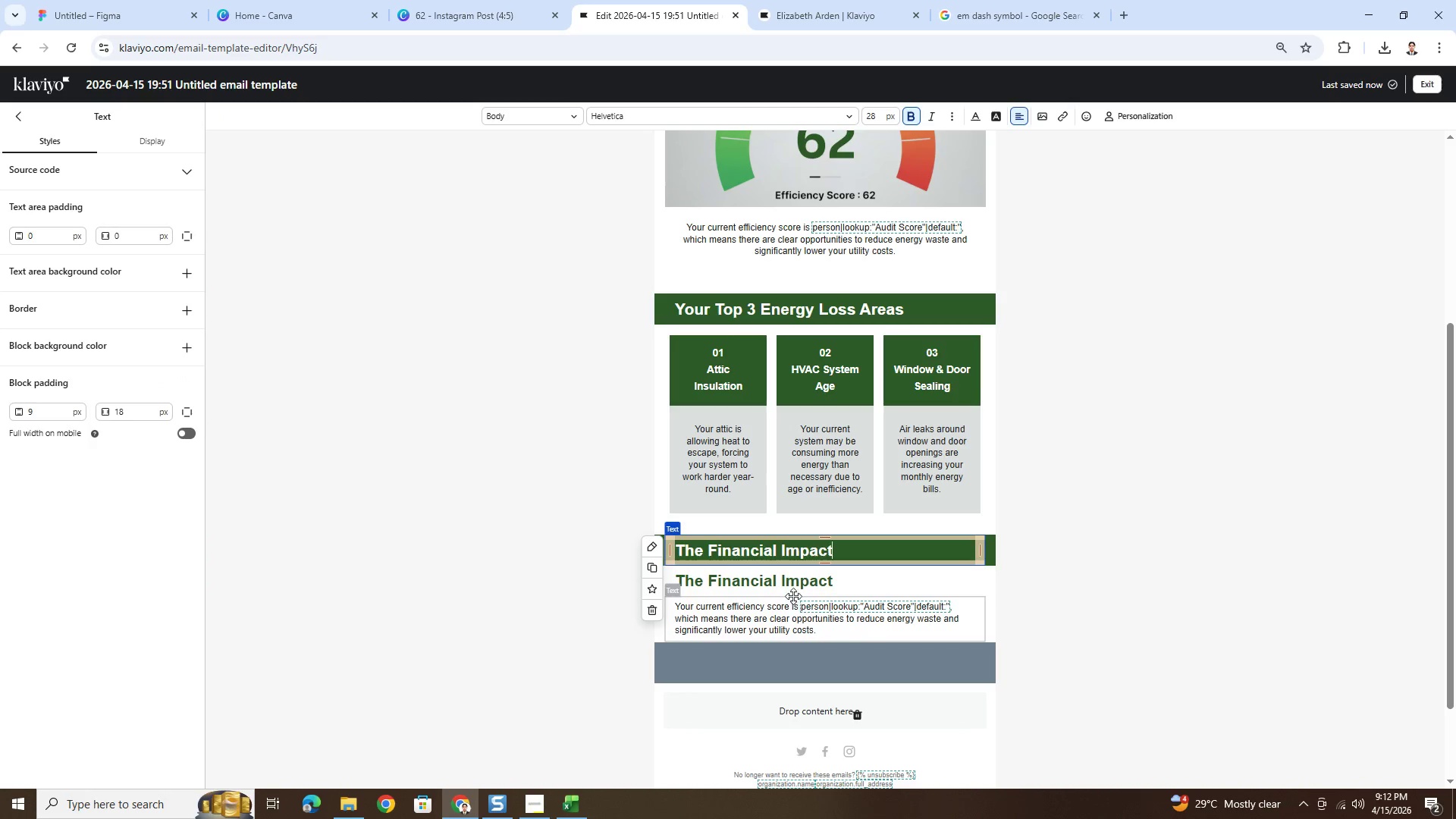 
left_click([796, 579])
 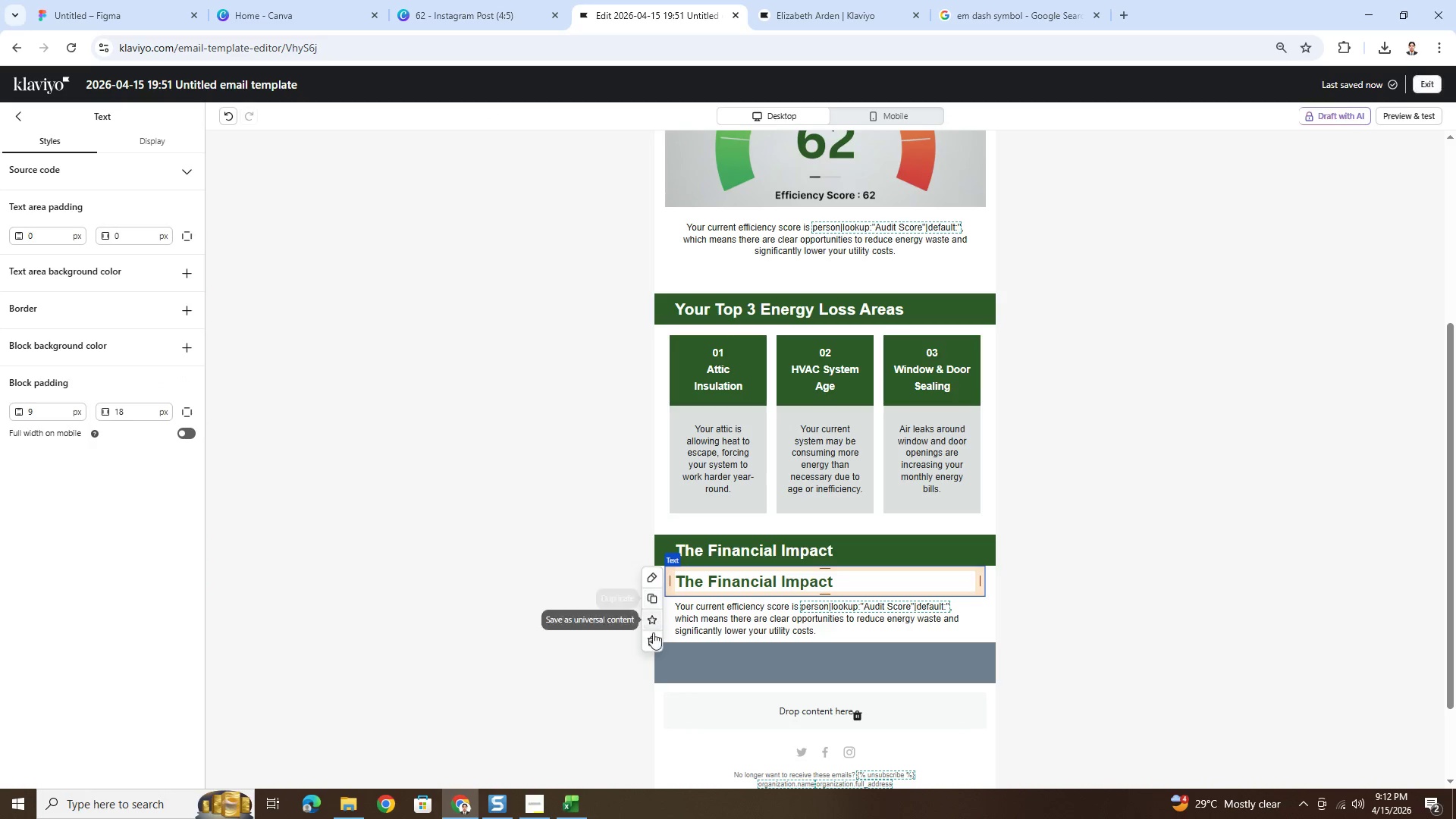 
left_click([654, 636])
 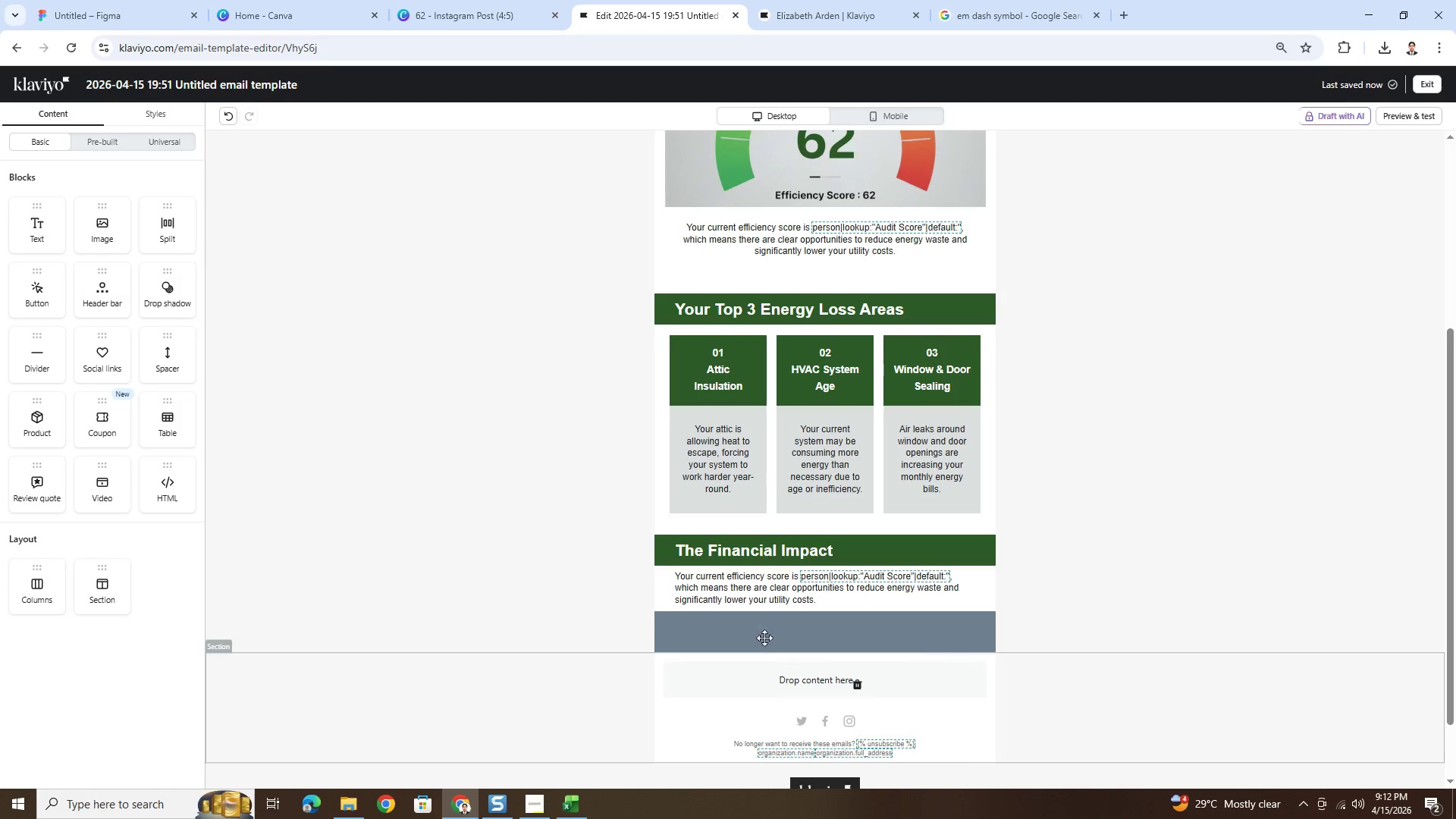 
left_click([621, 586])
 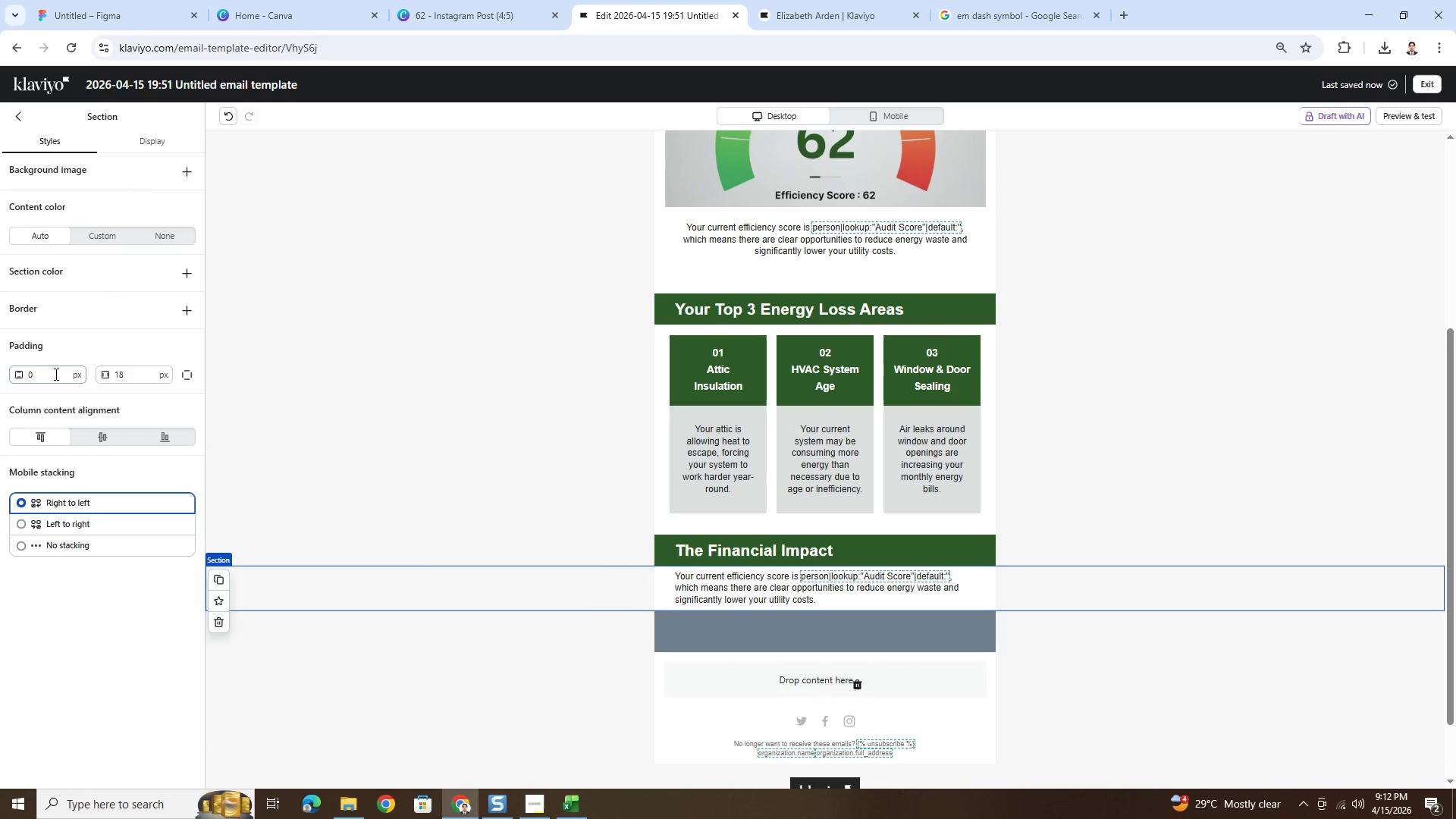 
double_click([55, 374])
 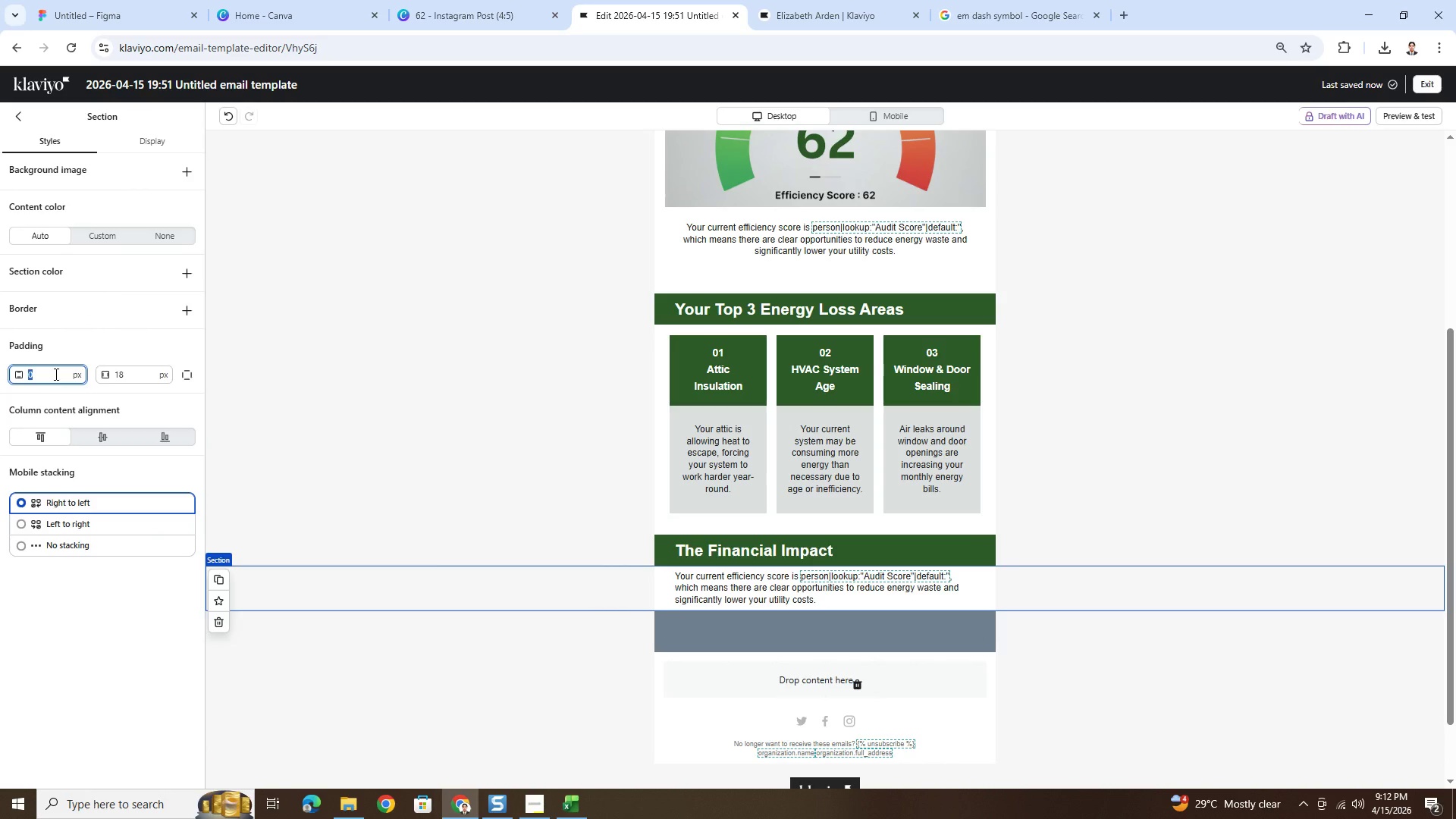 
key(Numpad1)
 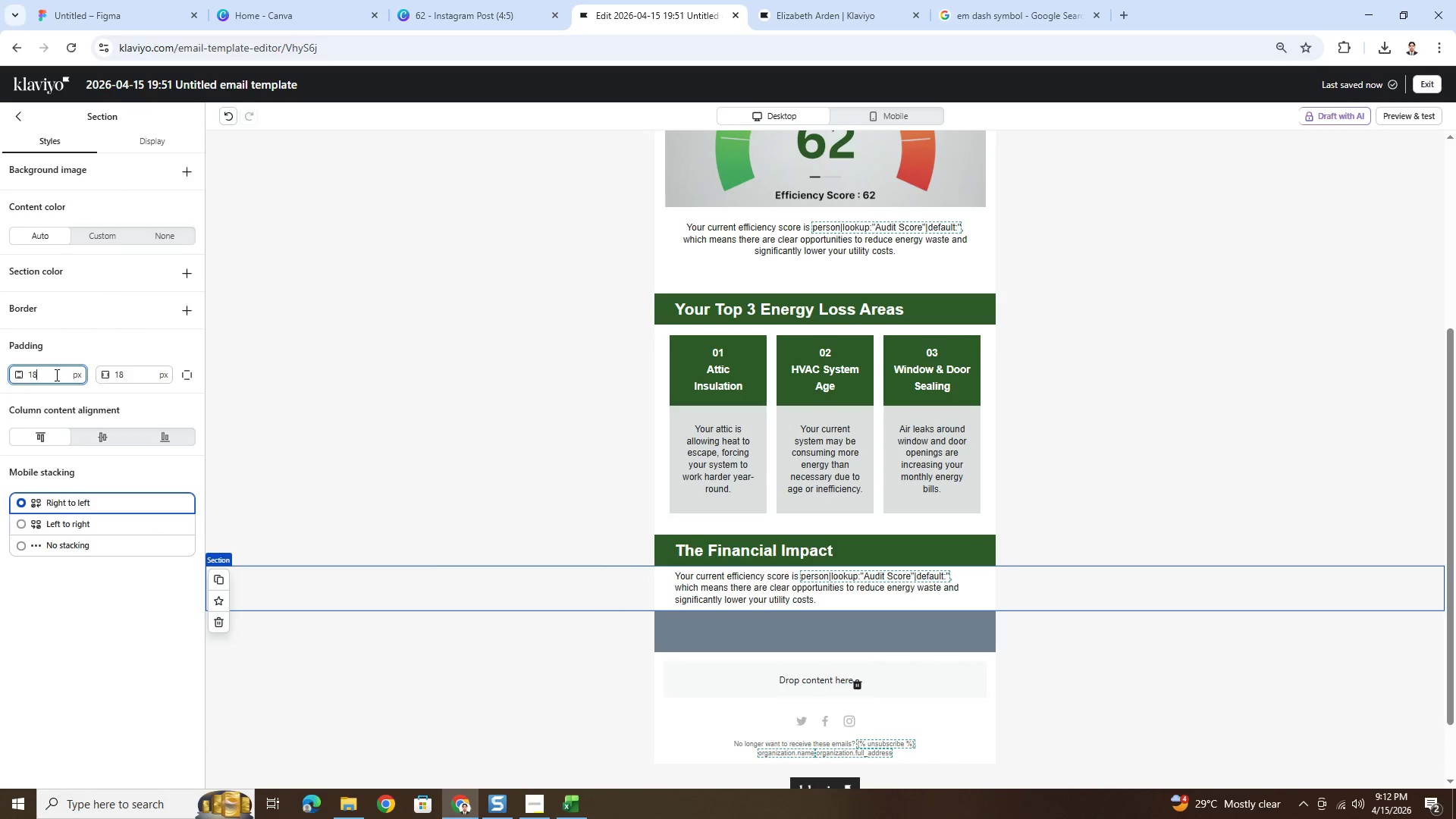 
key(Numpad8)
 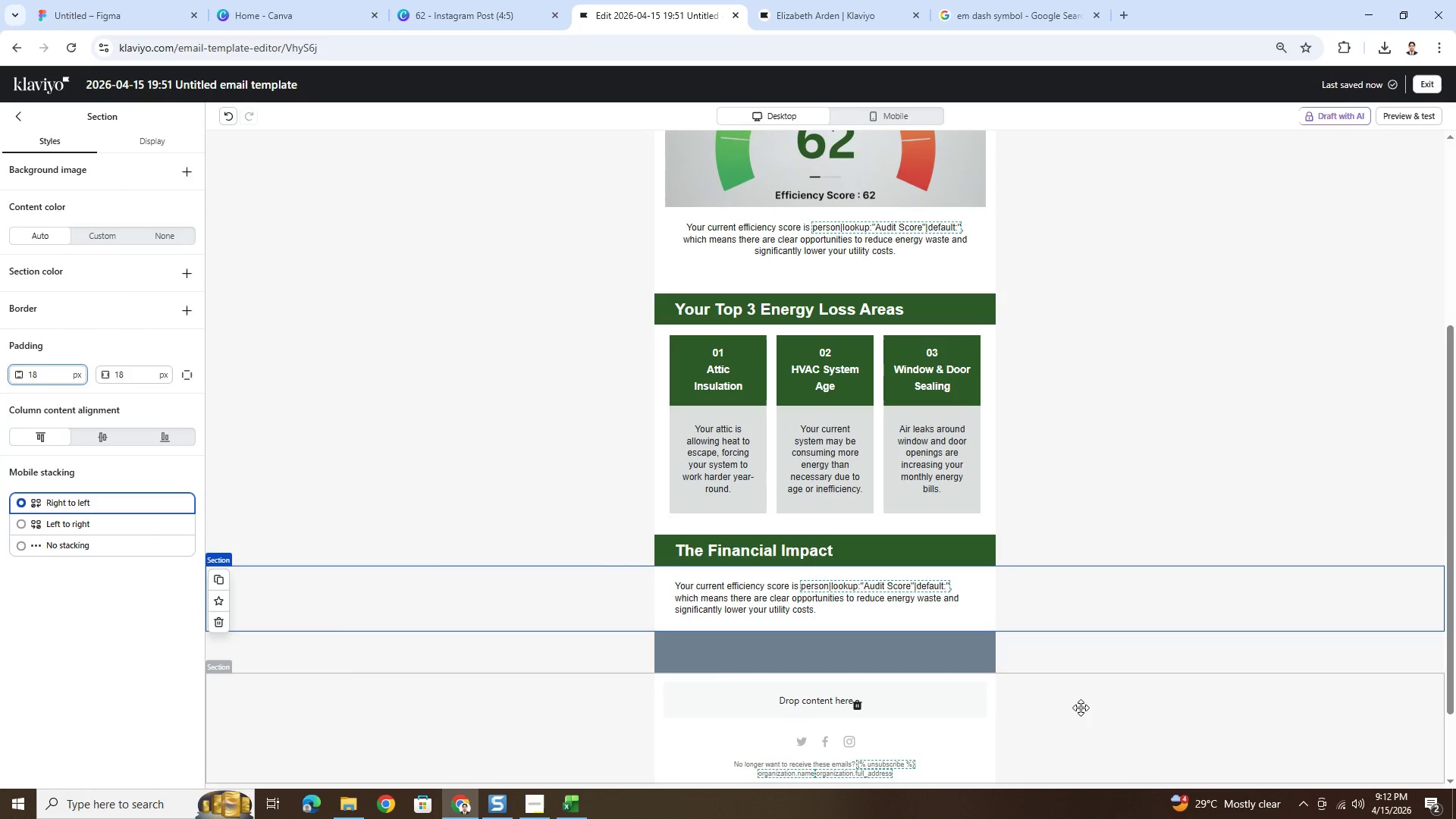 
left_click([1091, 732])
 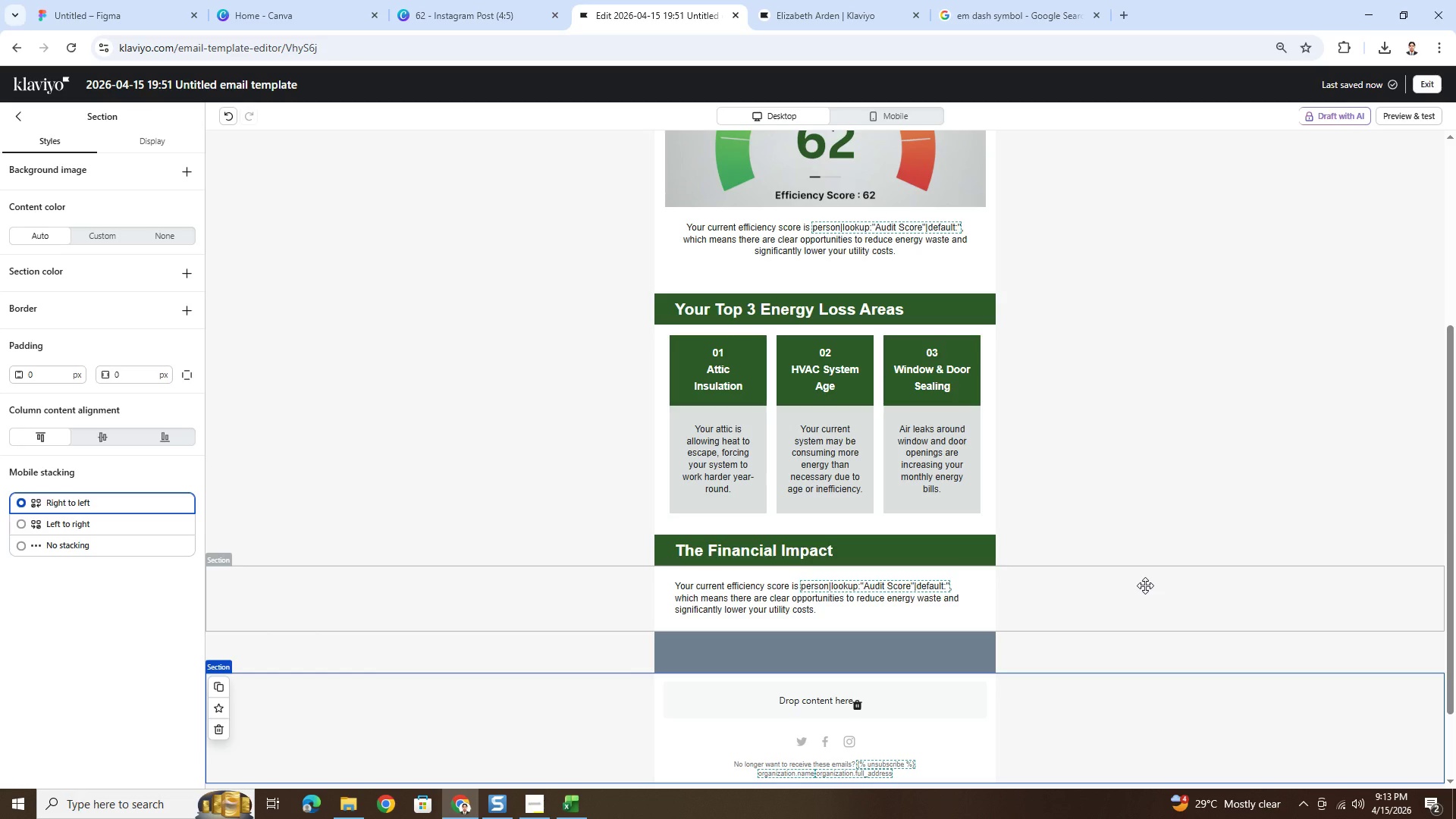 
wait(16.05)
 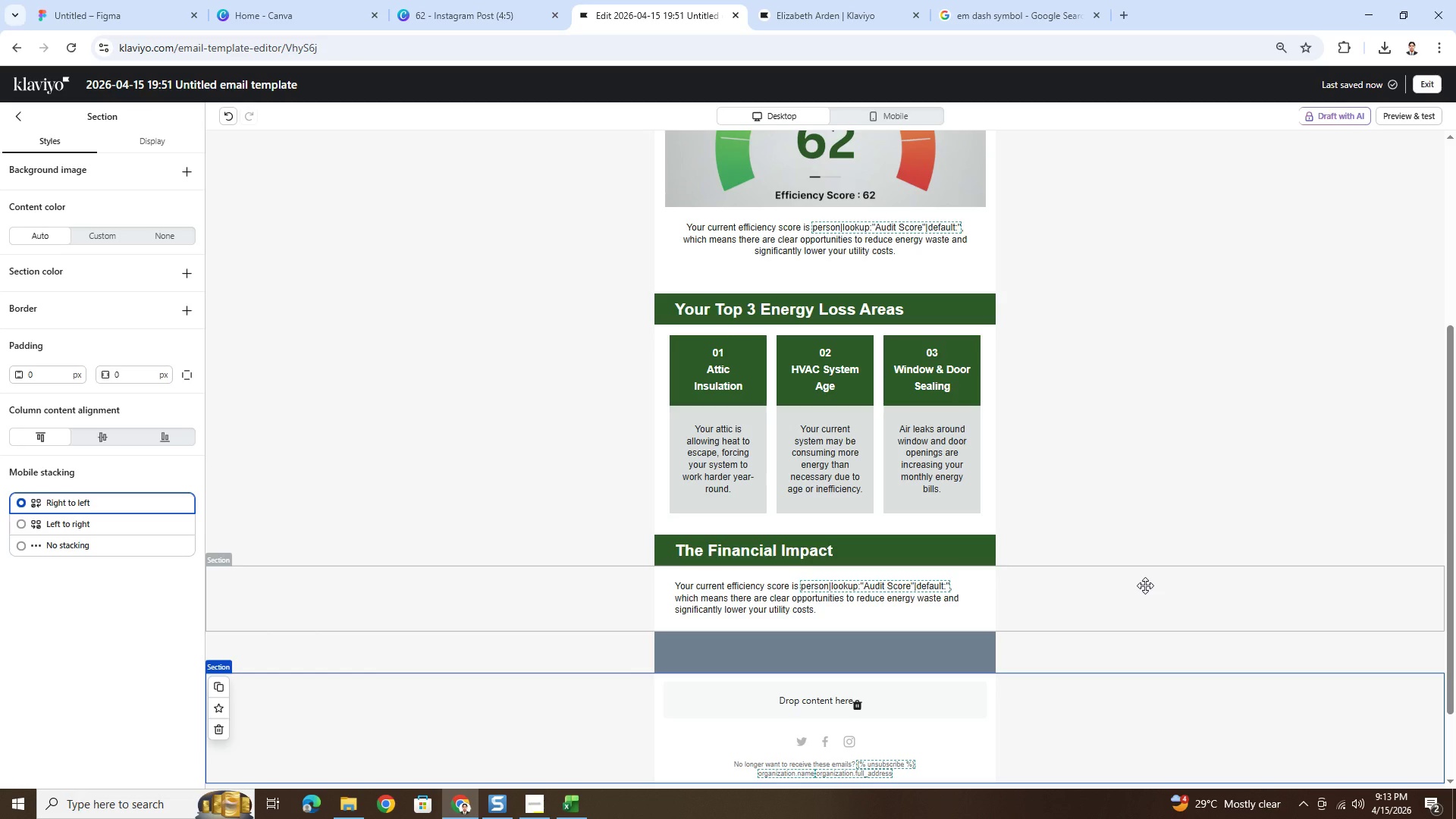 
left_click([535, 796])